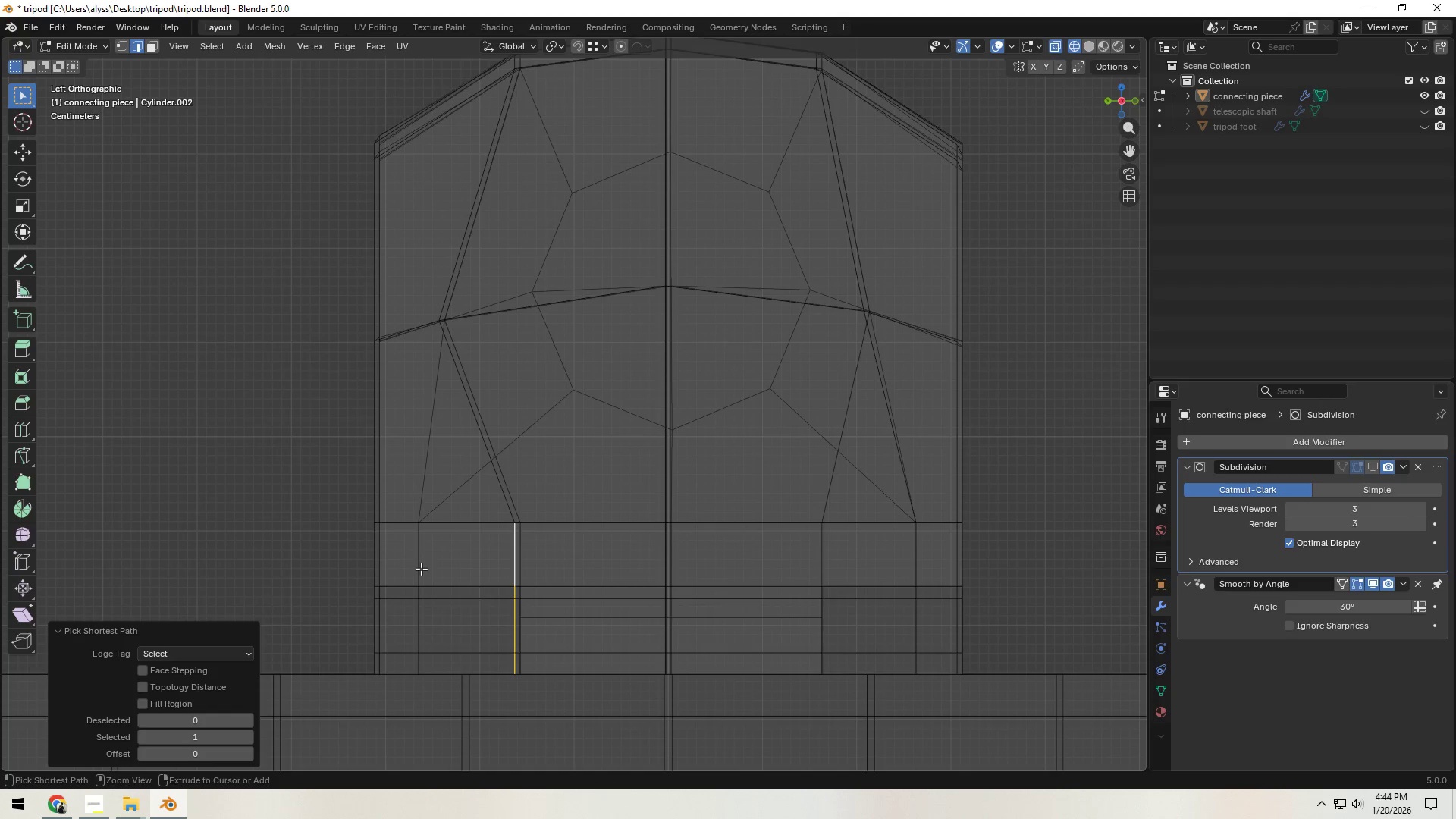 
hold_key(key=ControlLeft, duration=0.73)
right_click([421, 569])
 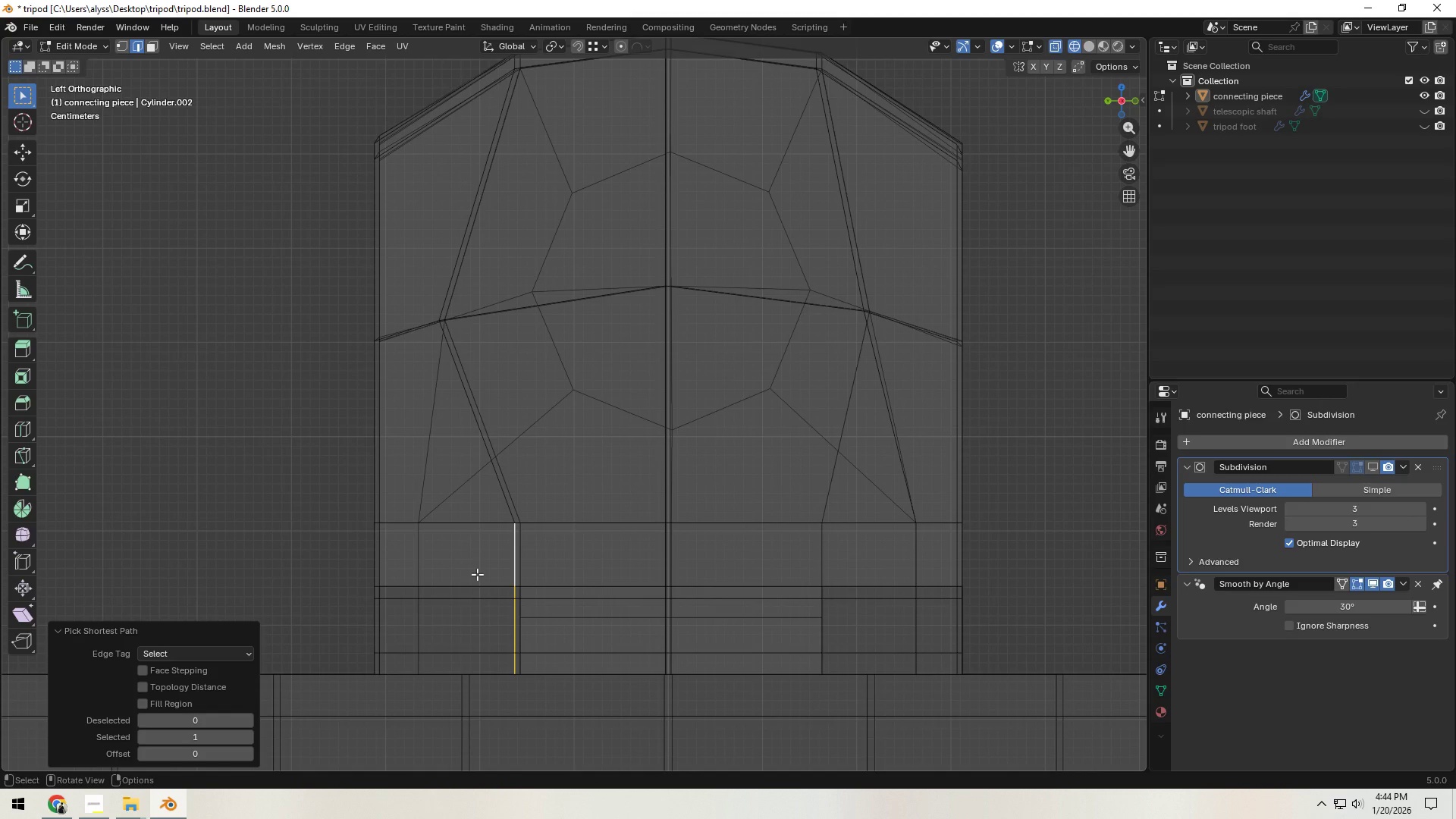 
hold_key(key=ShiftLeft, duration=0.39)
 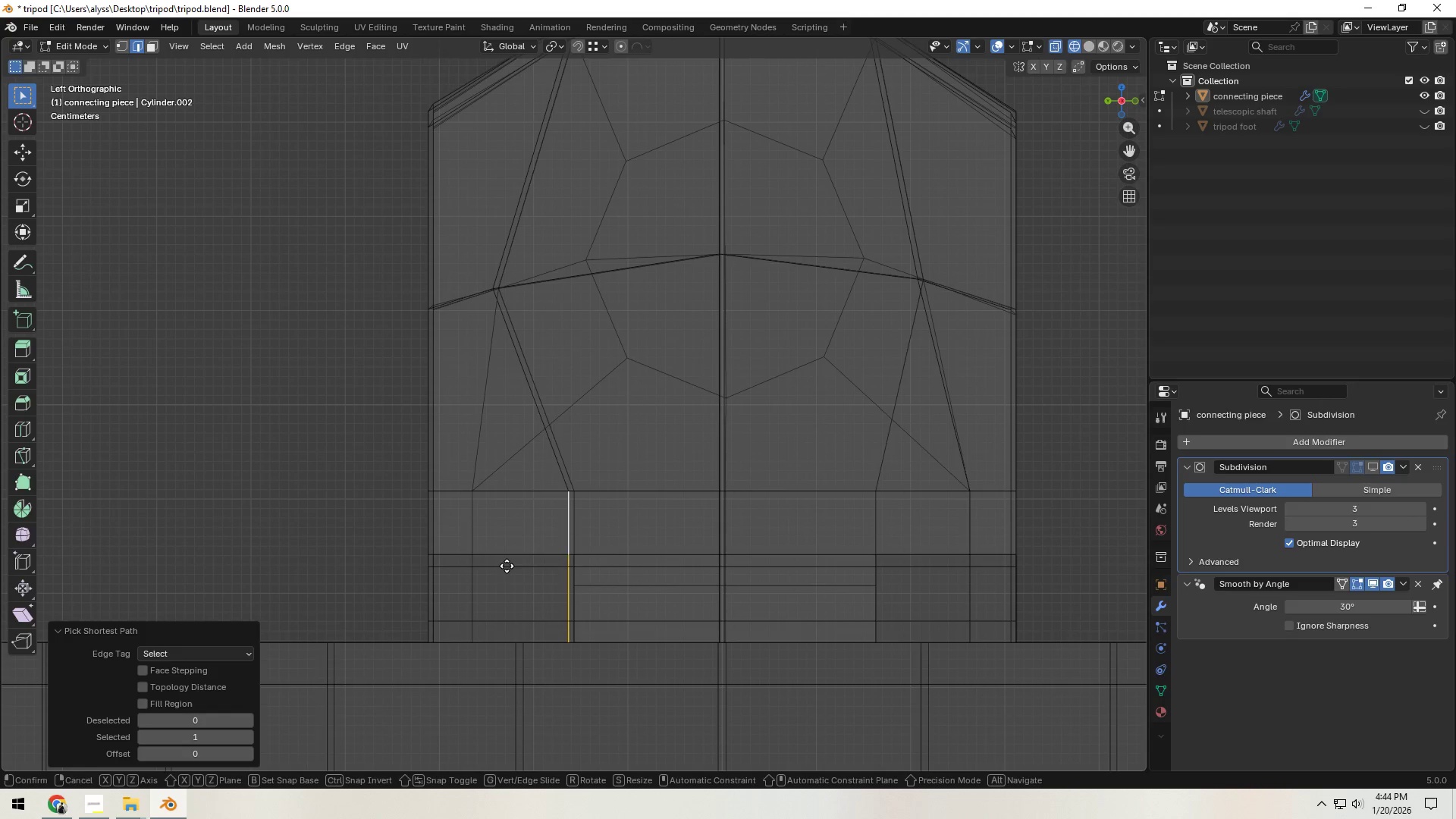 
type(gg)
 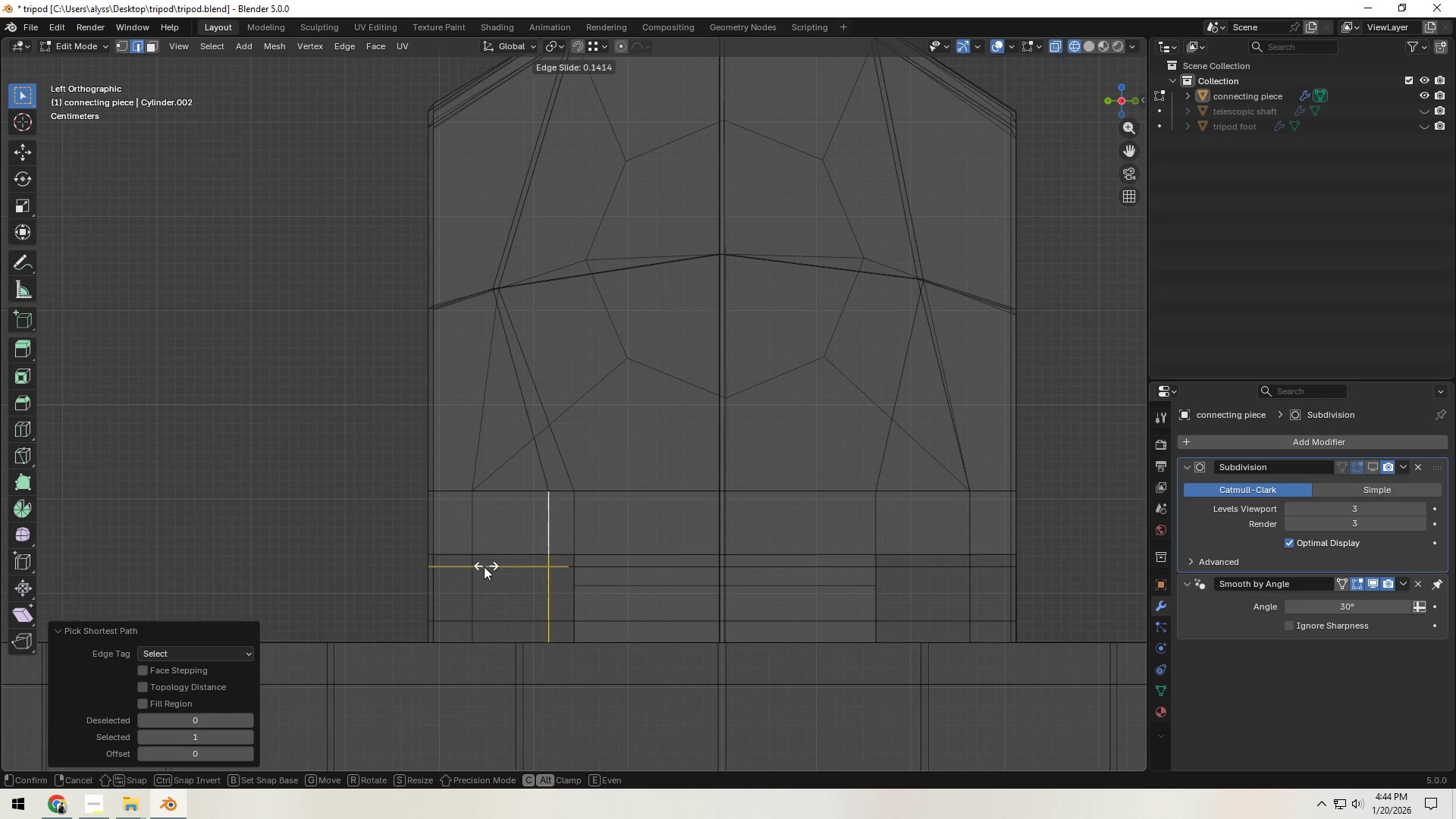 
hold_key(key=ControlLeft, duration=1.0)
right_click([475, 567])
 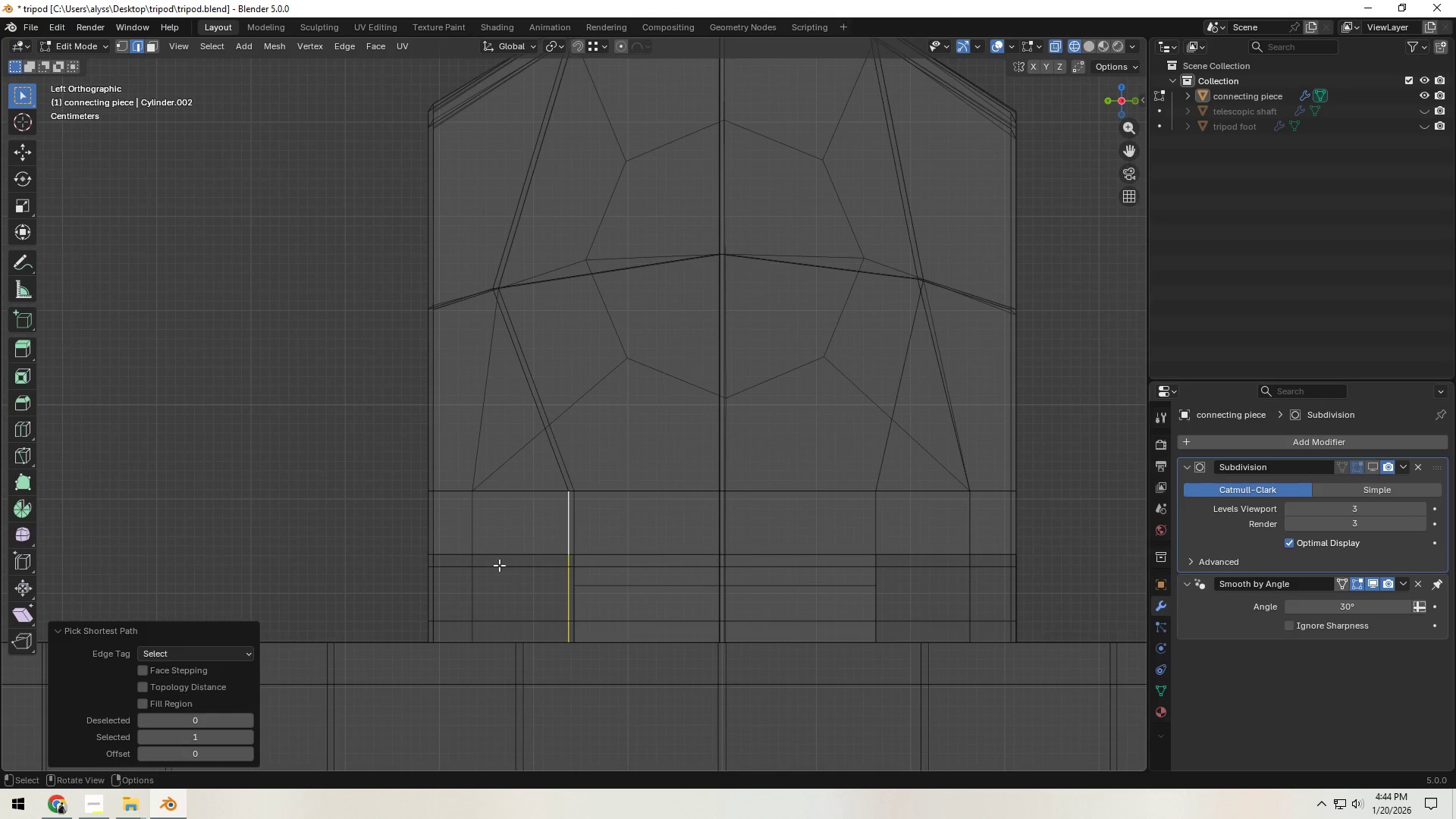 
type(gy)
 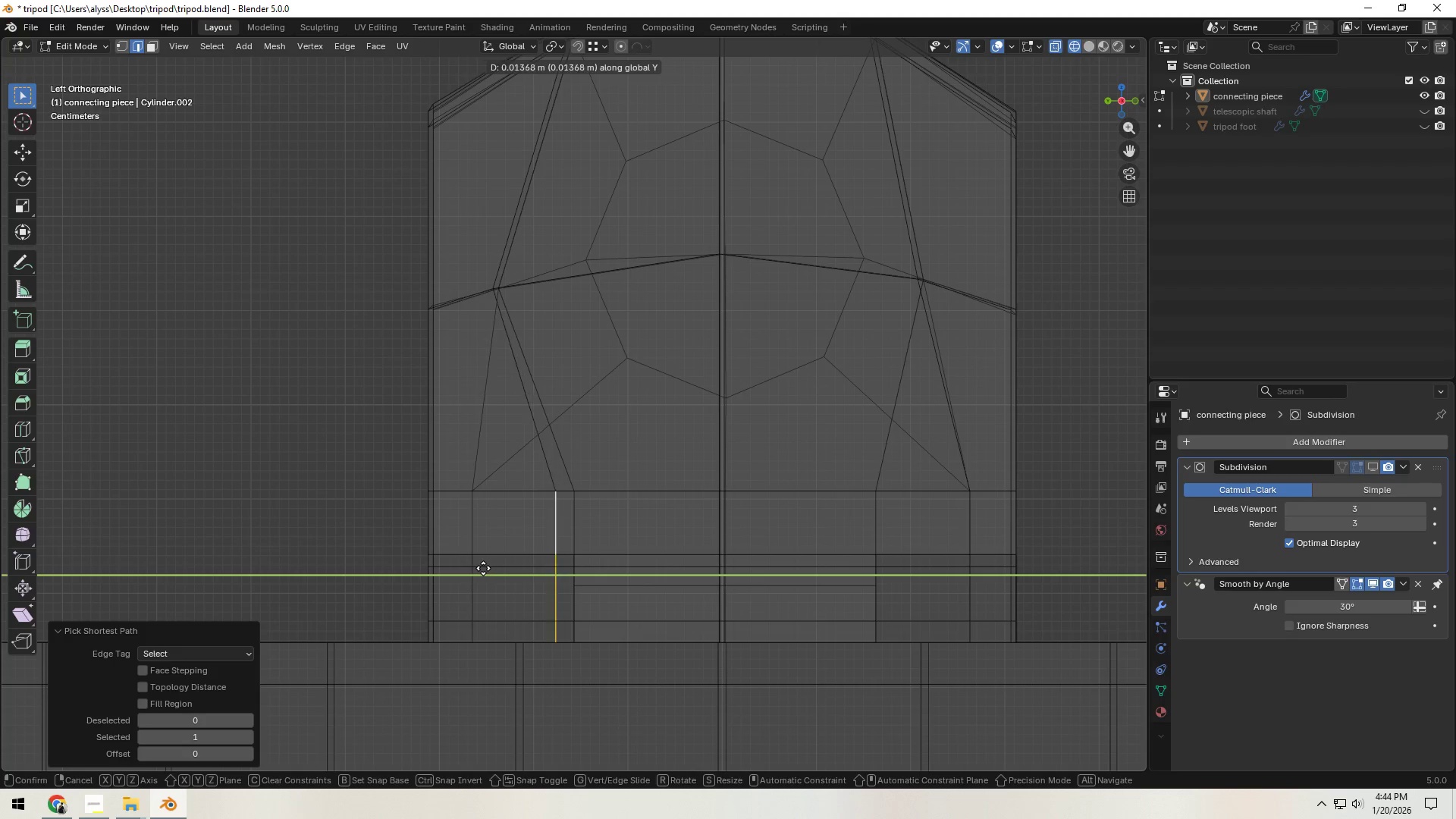 
hold_key(key=ControlLeft, duration=0.67)
left_click([481, 568])
 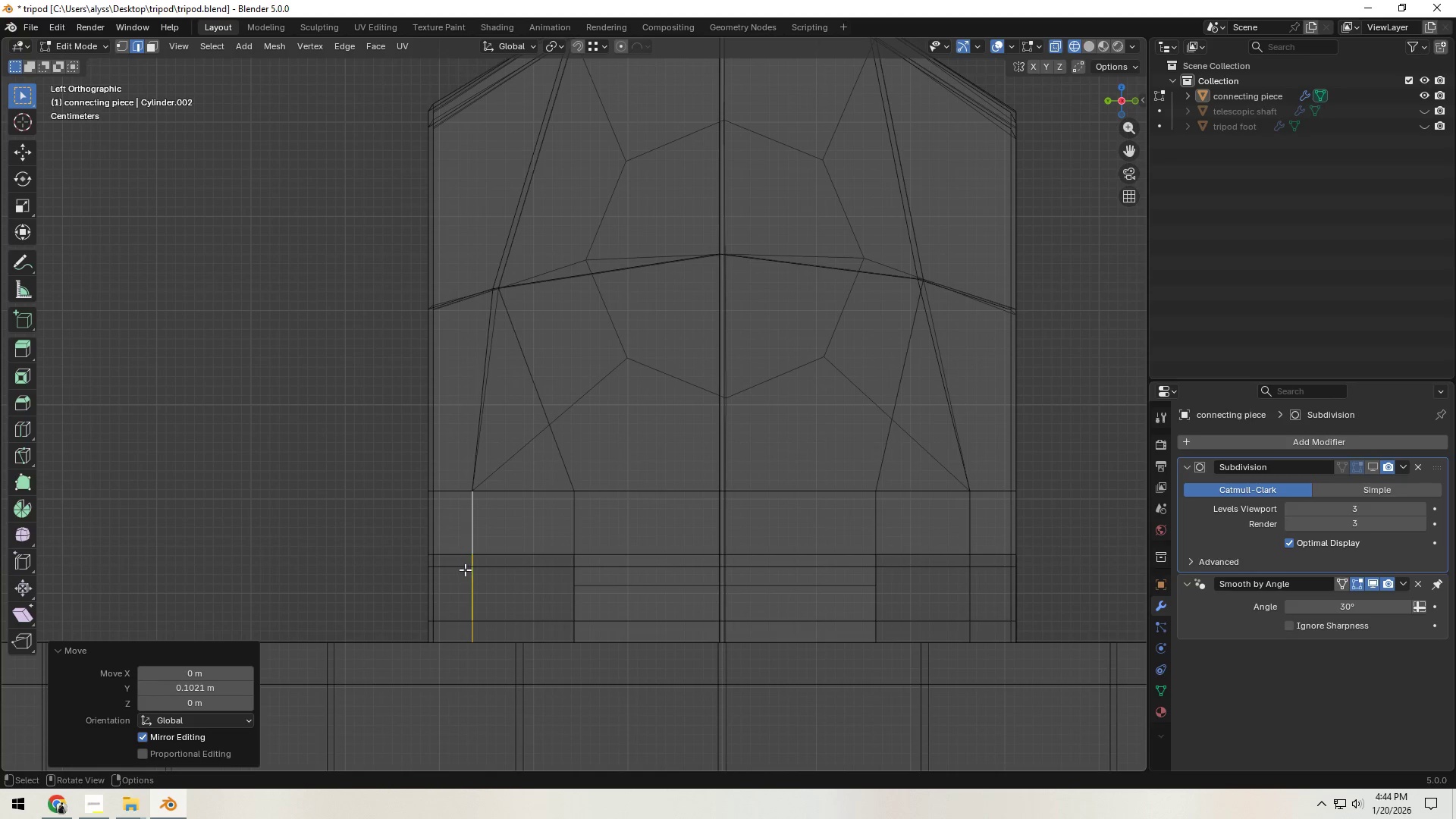 
key(Z)
 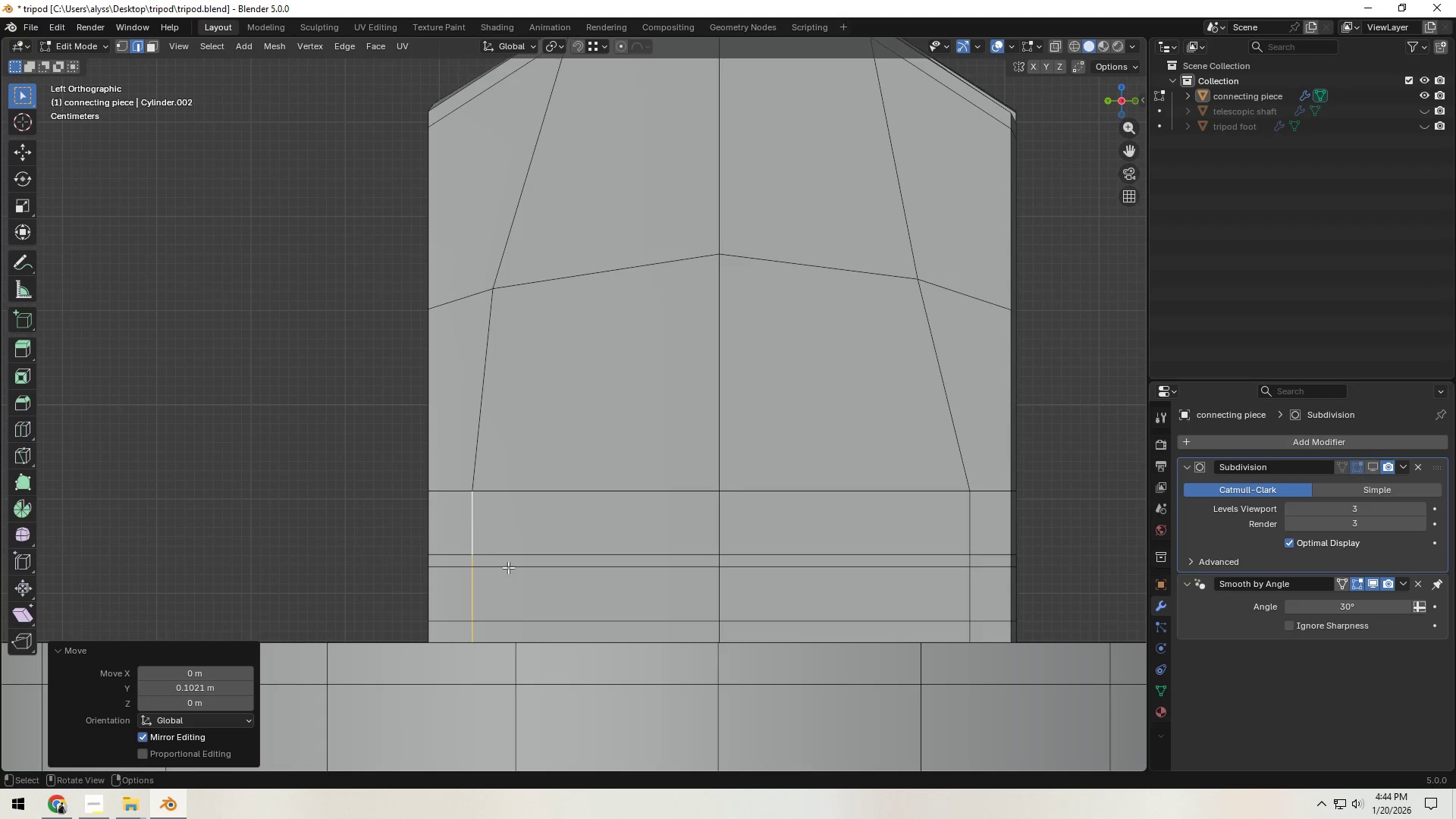 
scroll: coordinate [618, 571], scroll_direction: down, amount: 3.0
 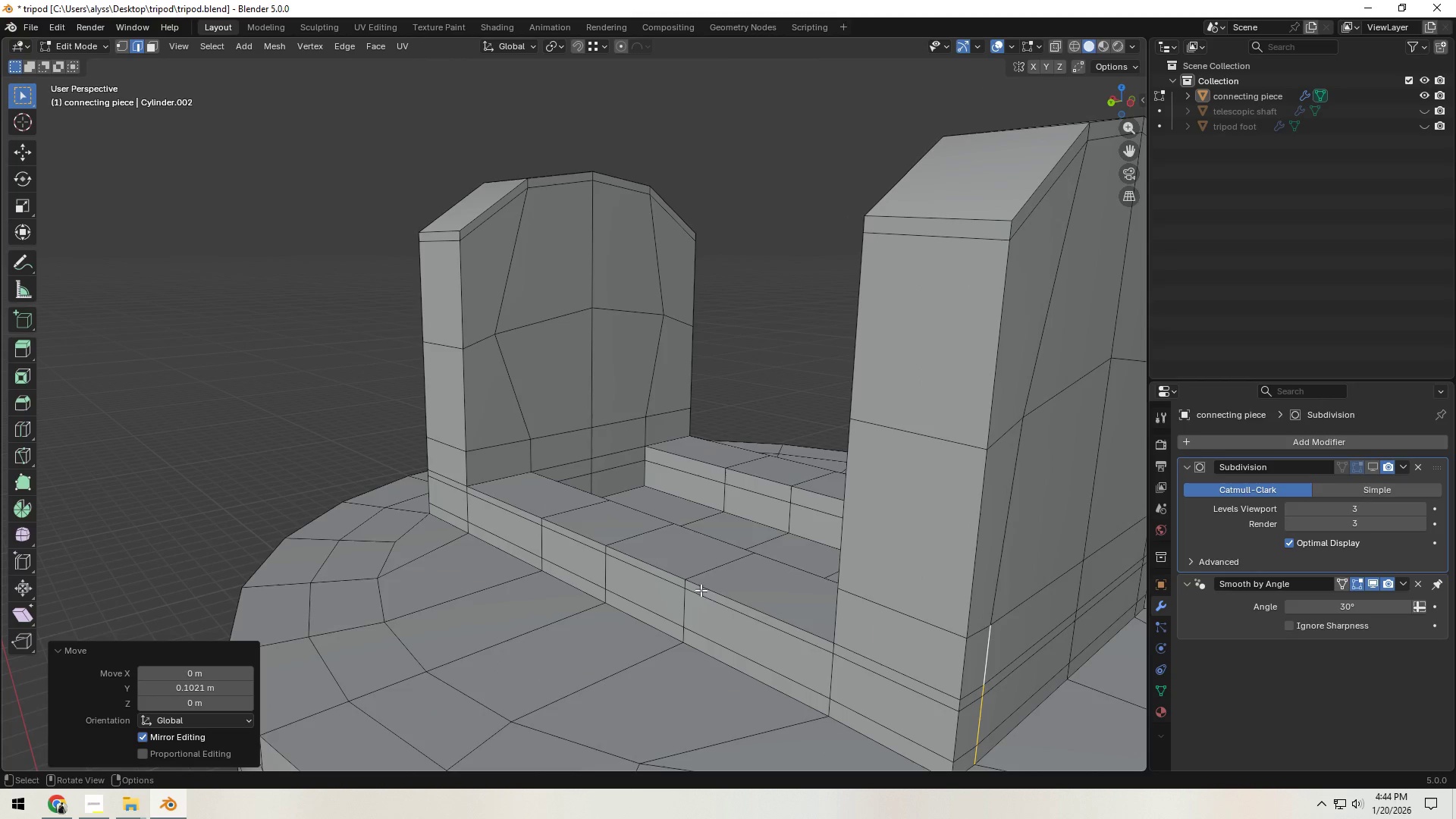 
key(Tab)
 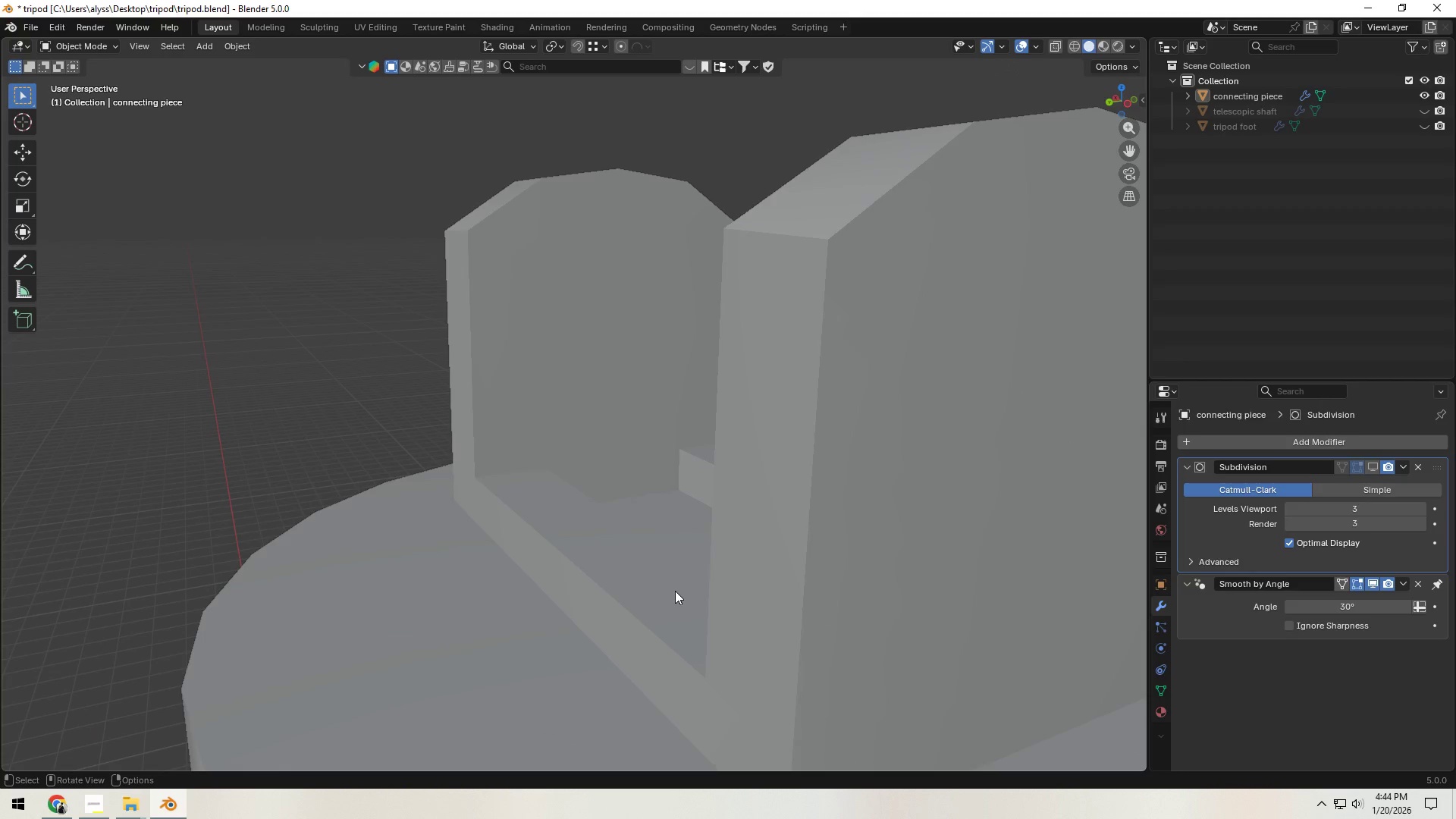 
scroll: coordinate [675, 591], scroll_direction: down, amount: 3.0
 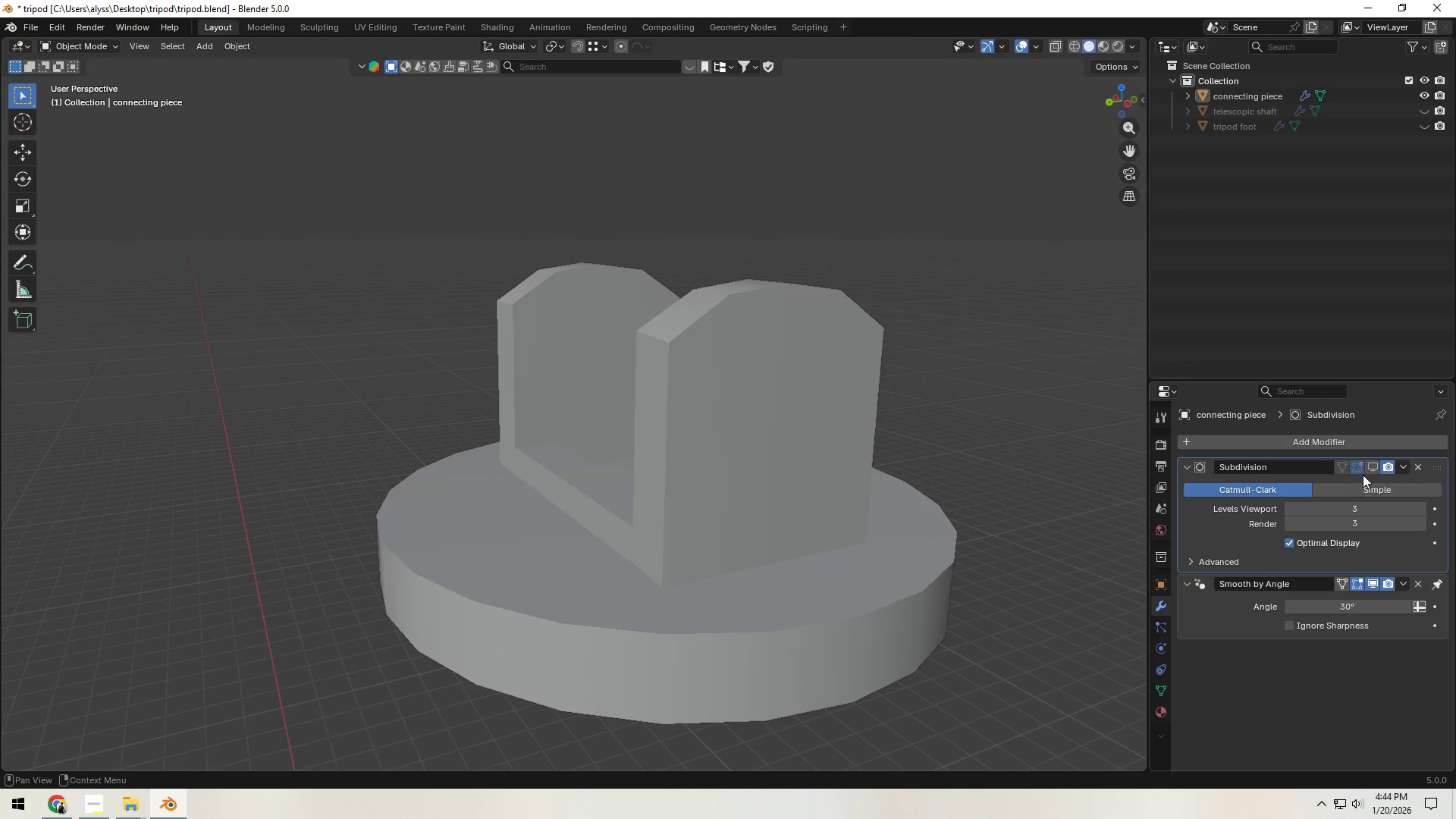 
left_click([1373, 465])
 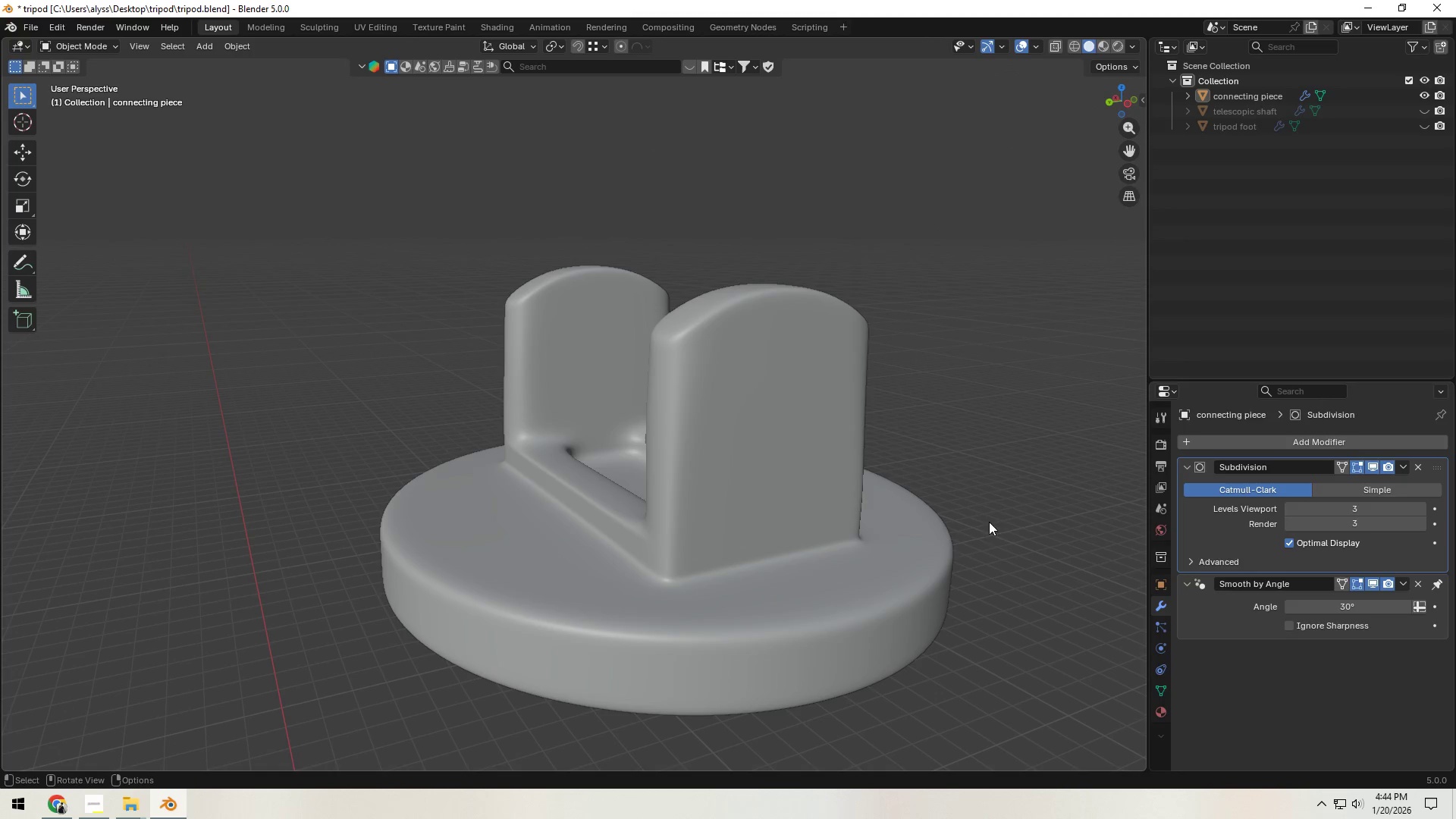 
left_click([1015, 503])
 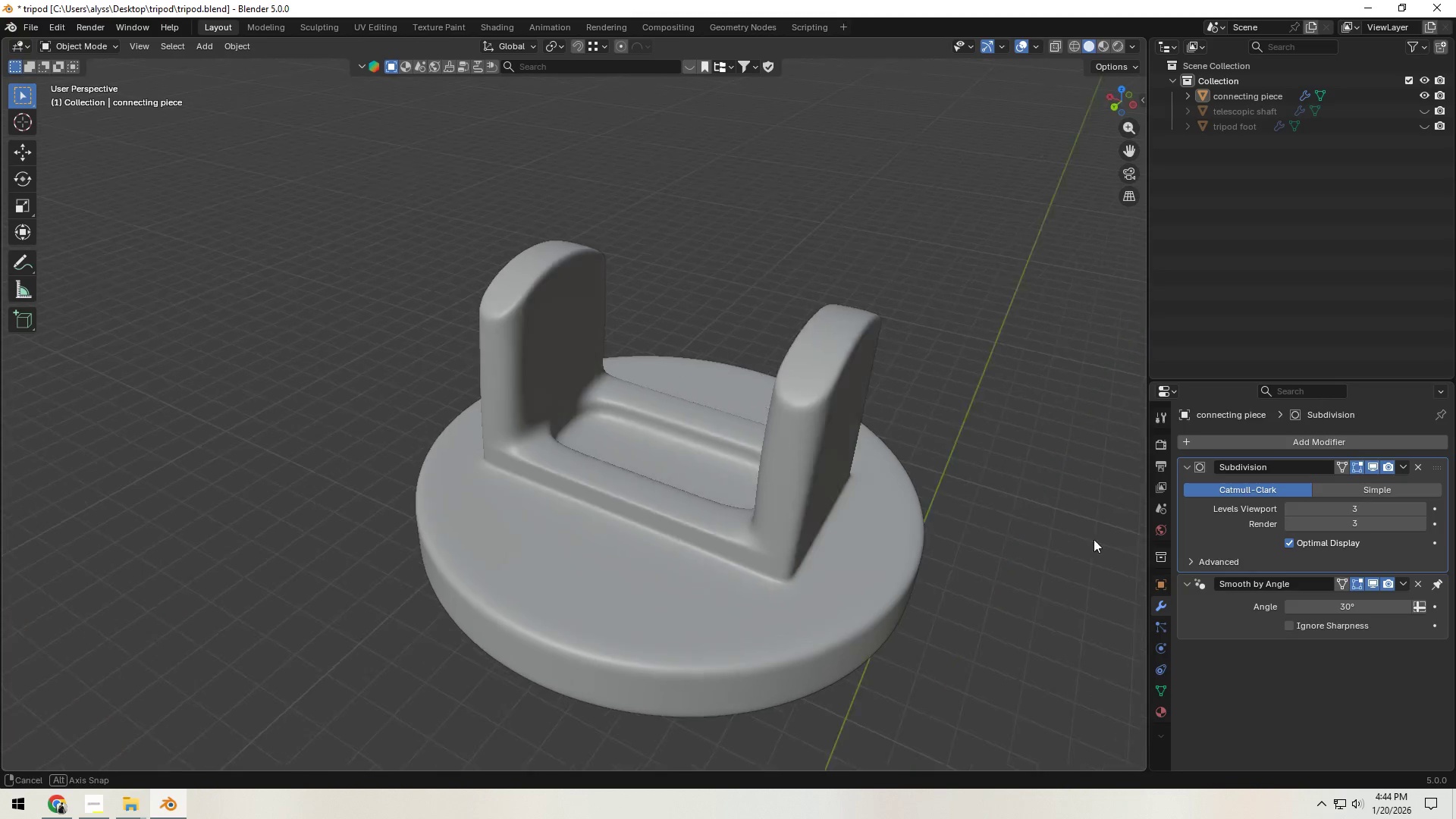 
scroll: coordinate [881, 538], scroll_direction: down, amount: 3.0
 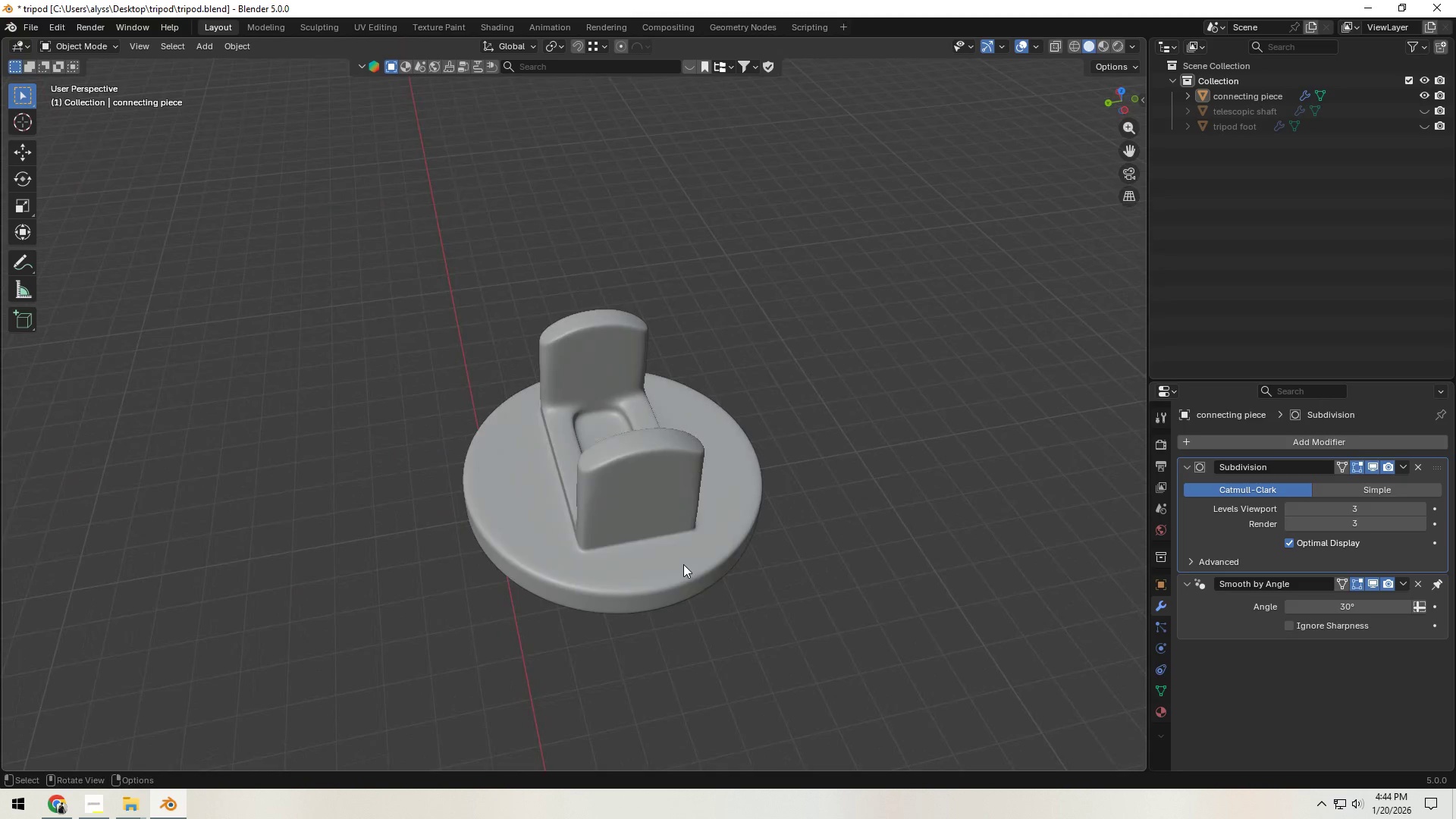 
key(Control+S)
 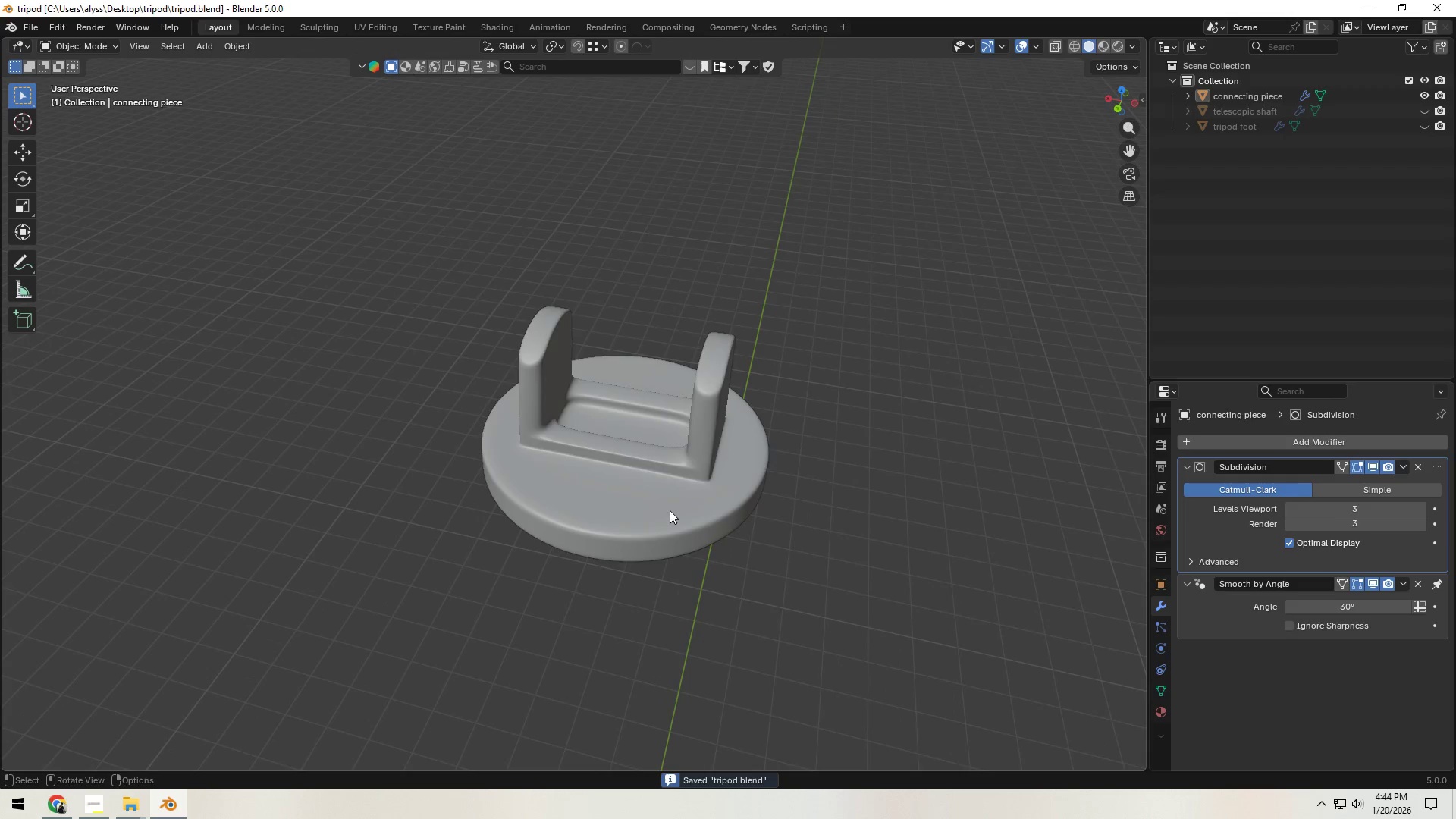 
key(Tab)
 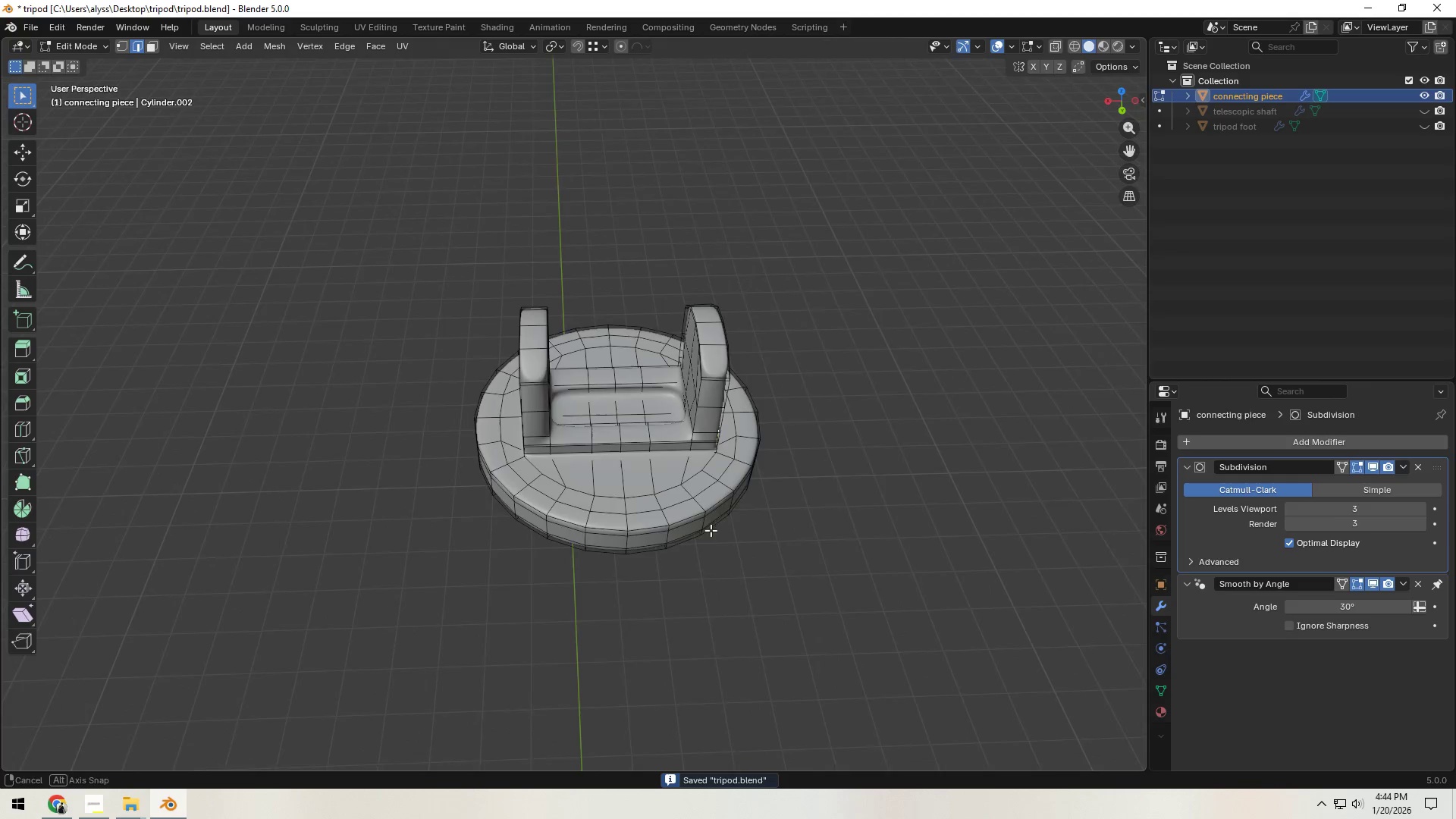 
scroll: coordinate [713, 537], scroll_direction: up, amount: 7.0
 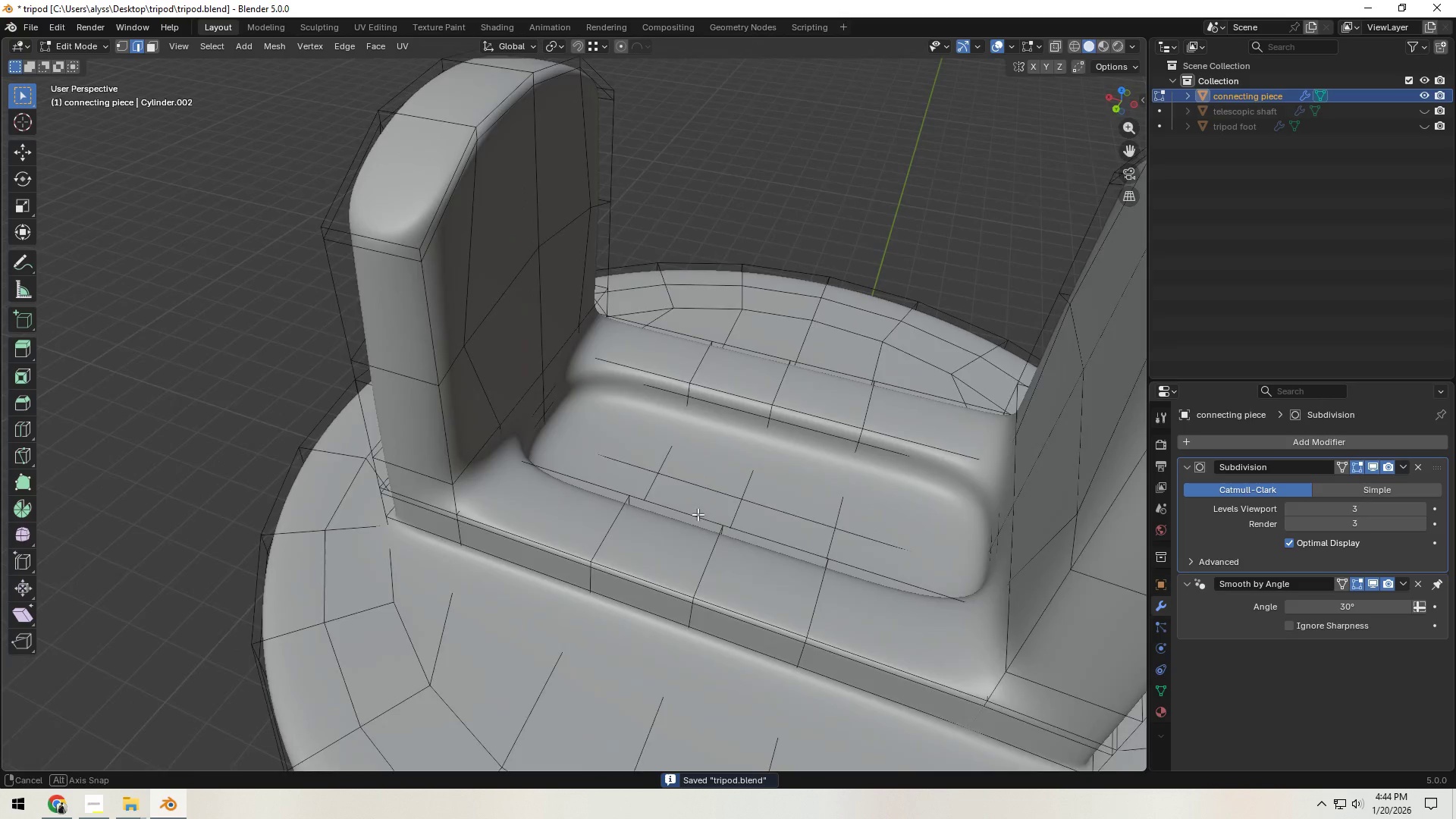 
key(Control+R)
 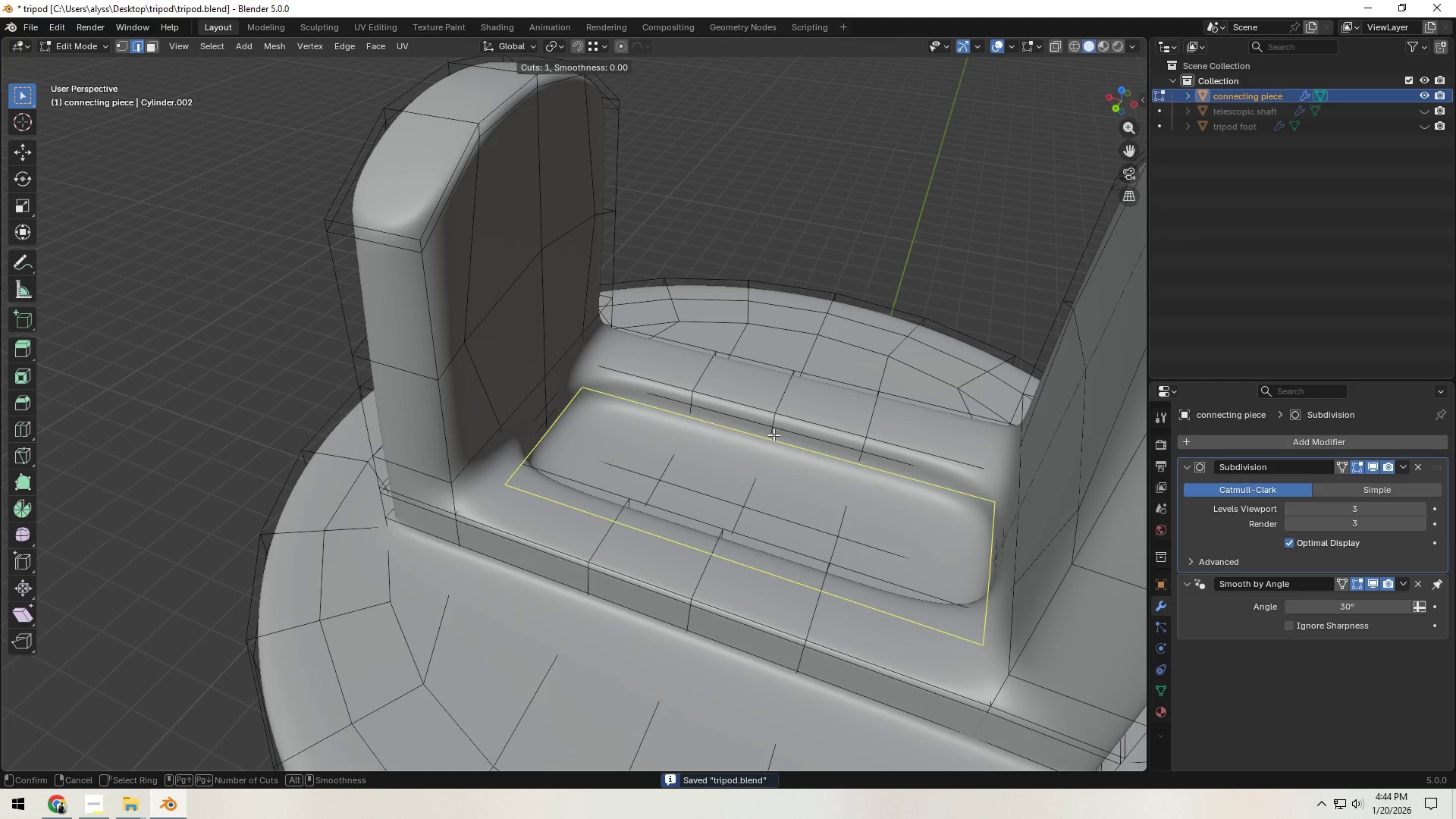 
right_click([774, 435])
 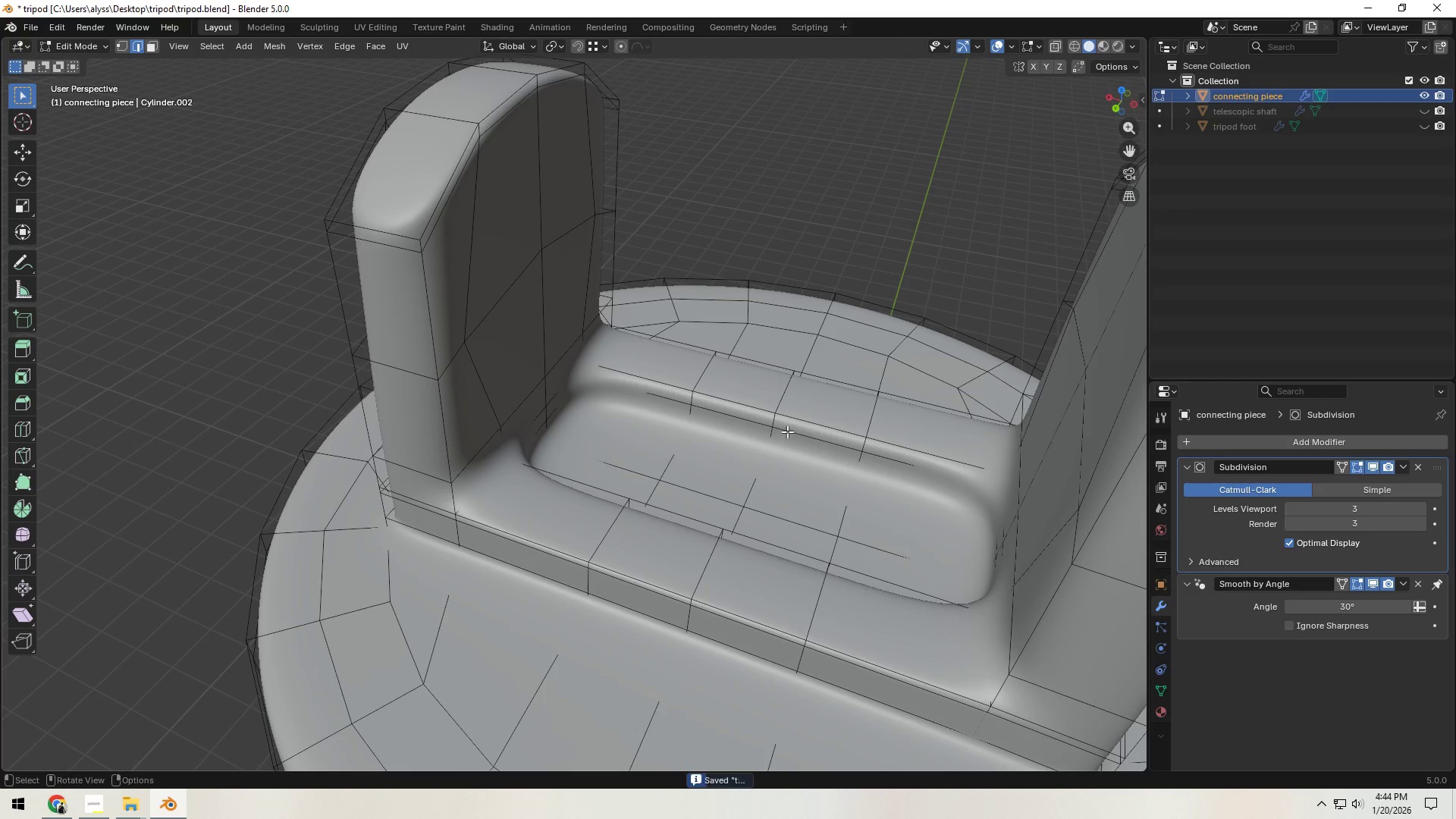 
hold_key(key=AltLeft, duration=0.34)
left_click([788, 431])
 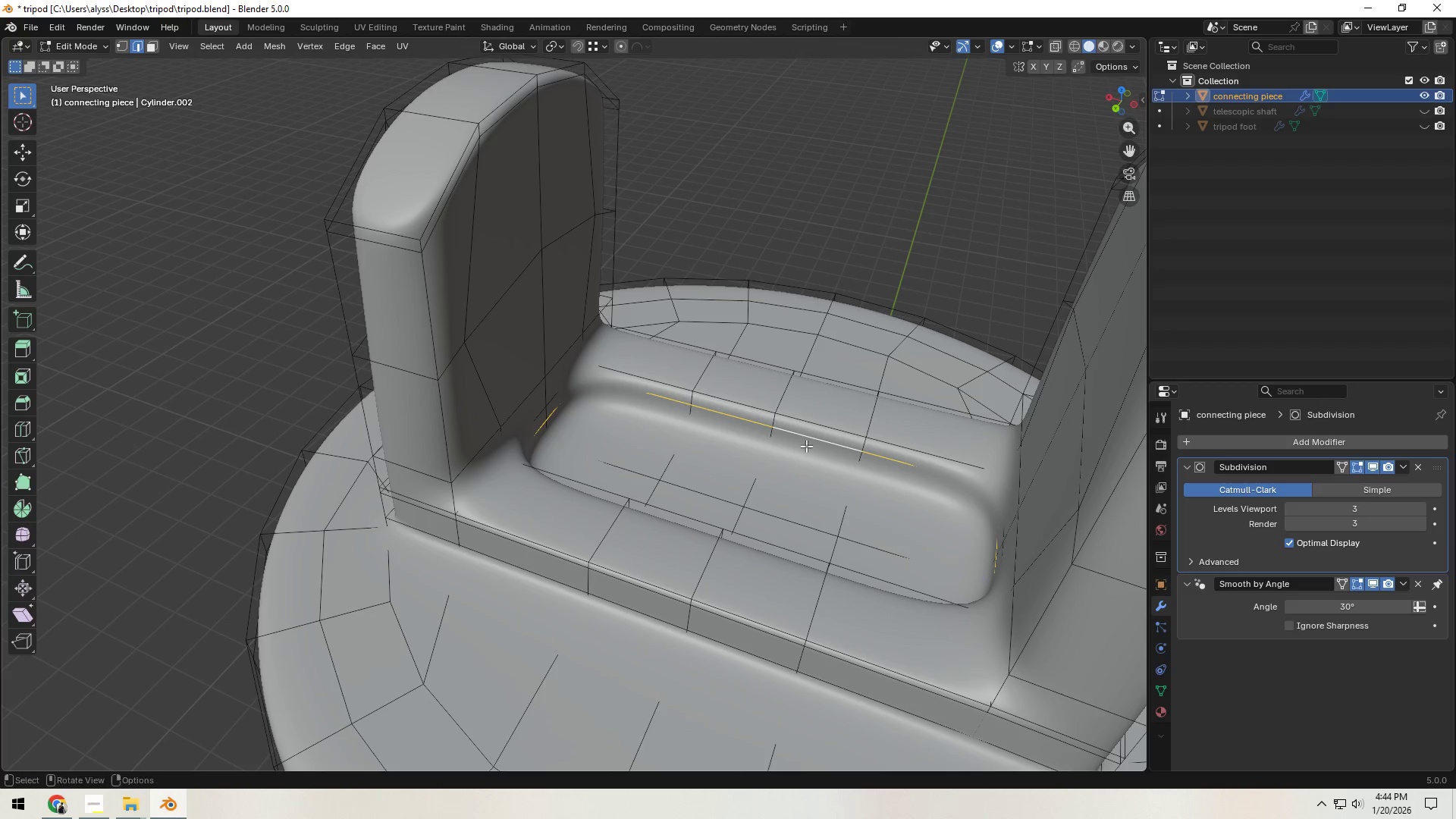 
key(Shift+ShiftLeft)
 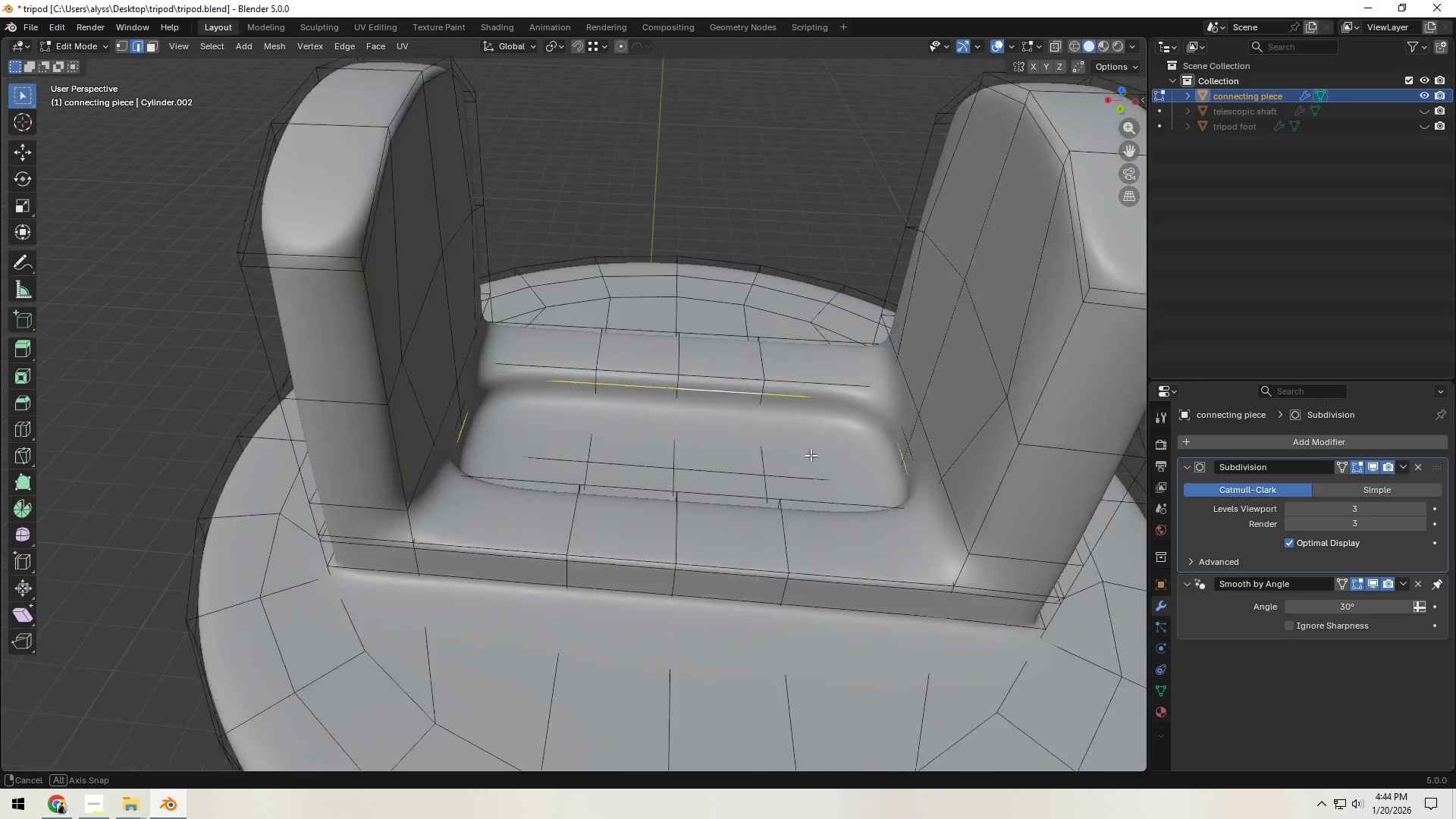 
hold_key(key=ShiftLeft, duration=0.31)
 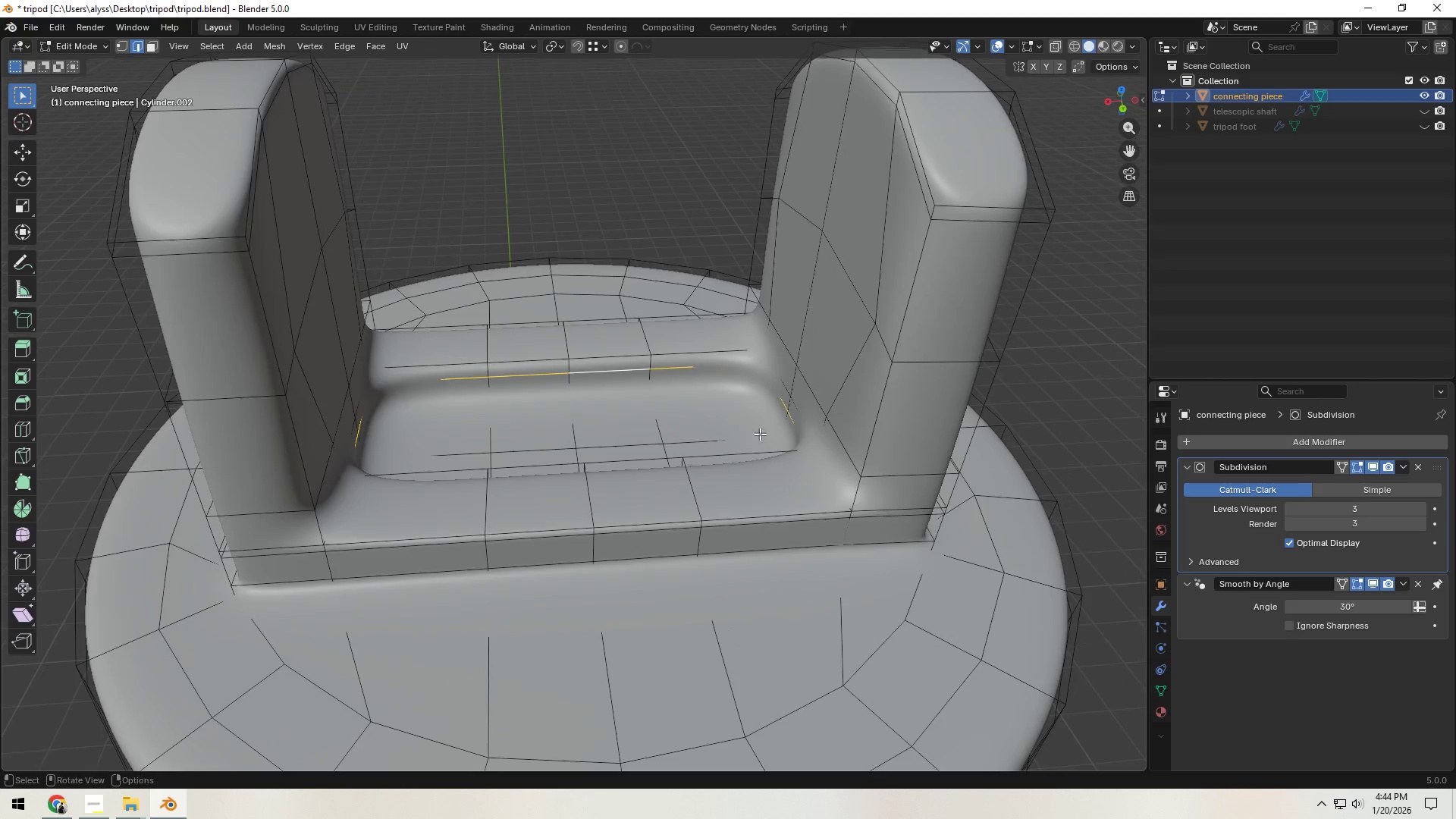 
key(G)
 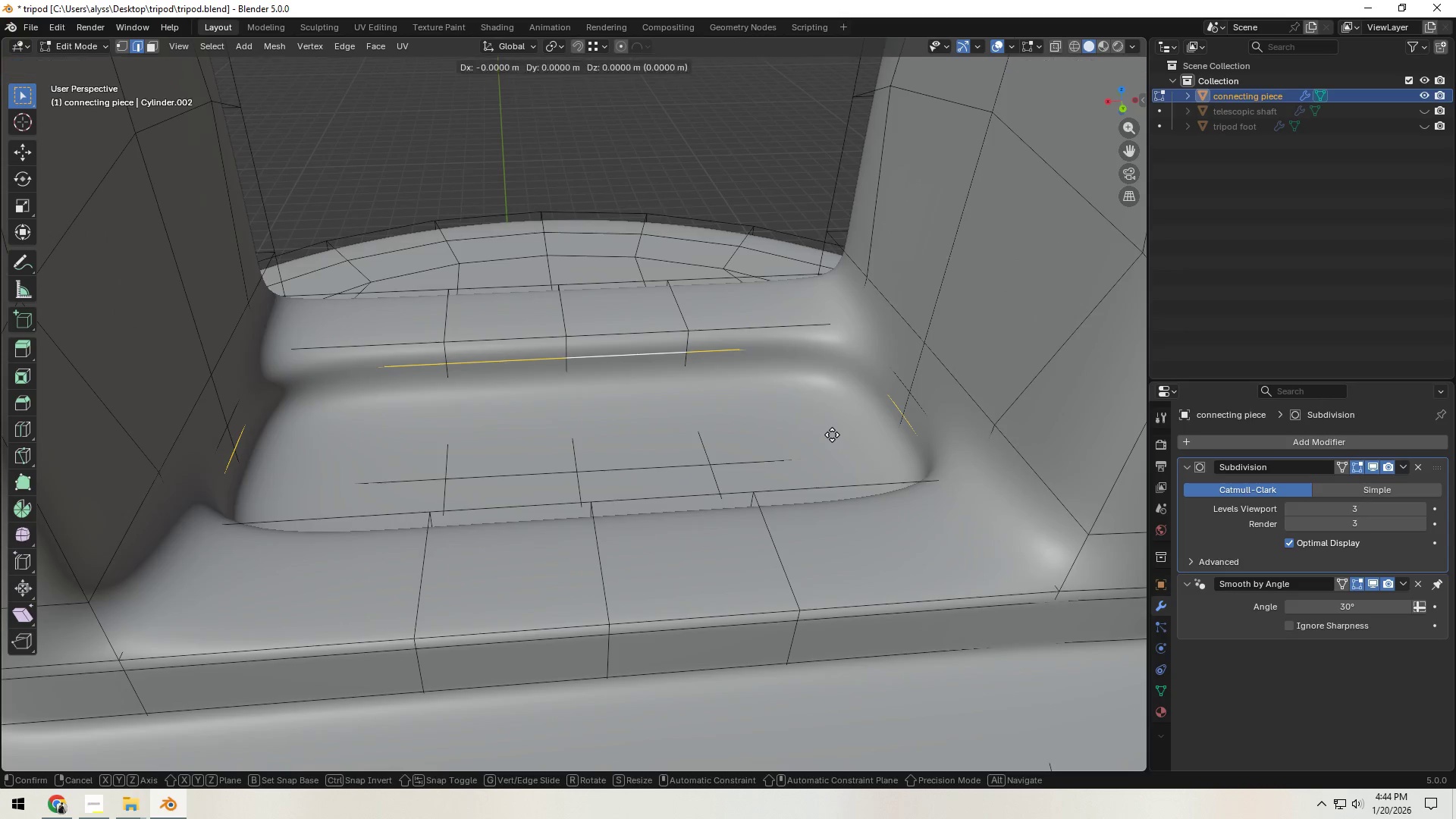 
scroll: coordinate [762, 435], scroll_direction: up, amount: 3.0
 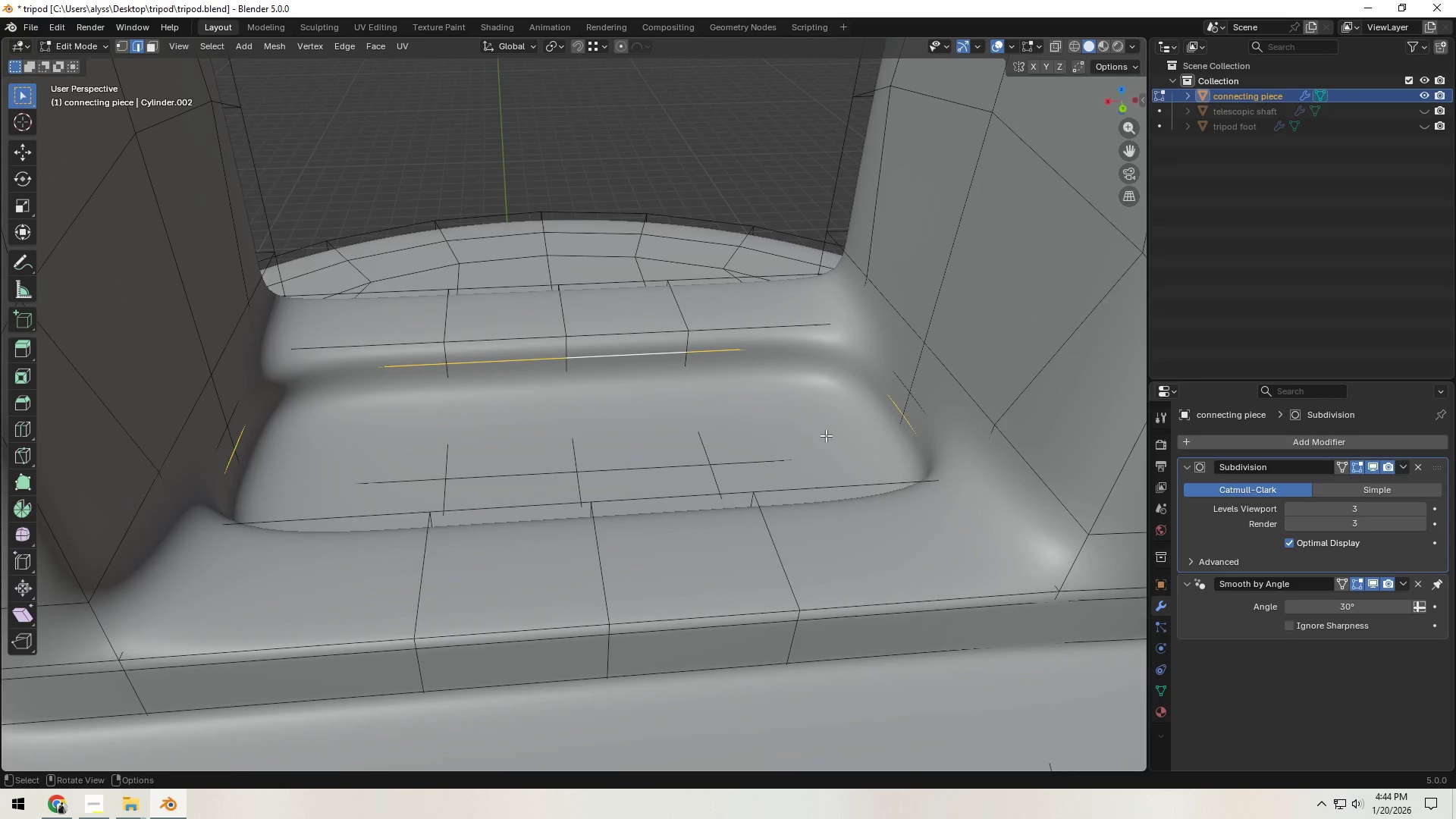 
key(G)
 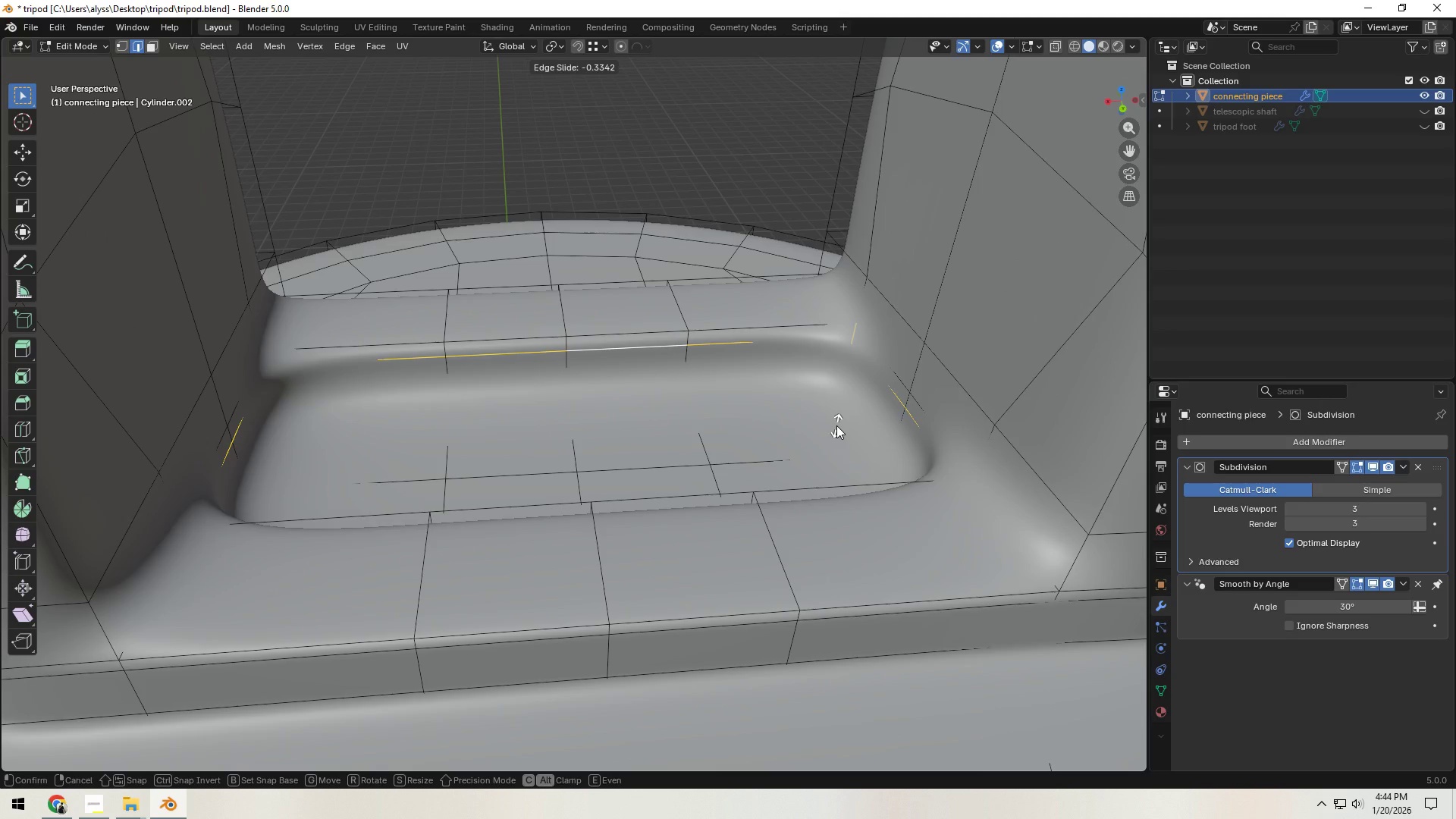 
left_click([836, 425])
 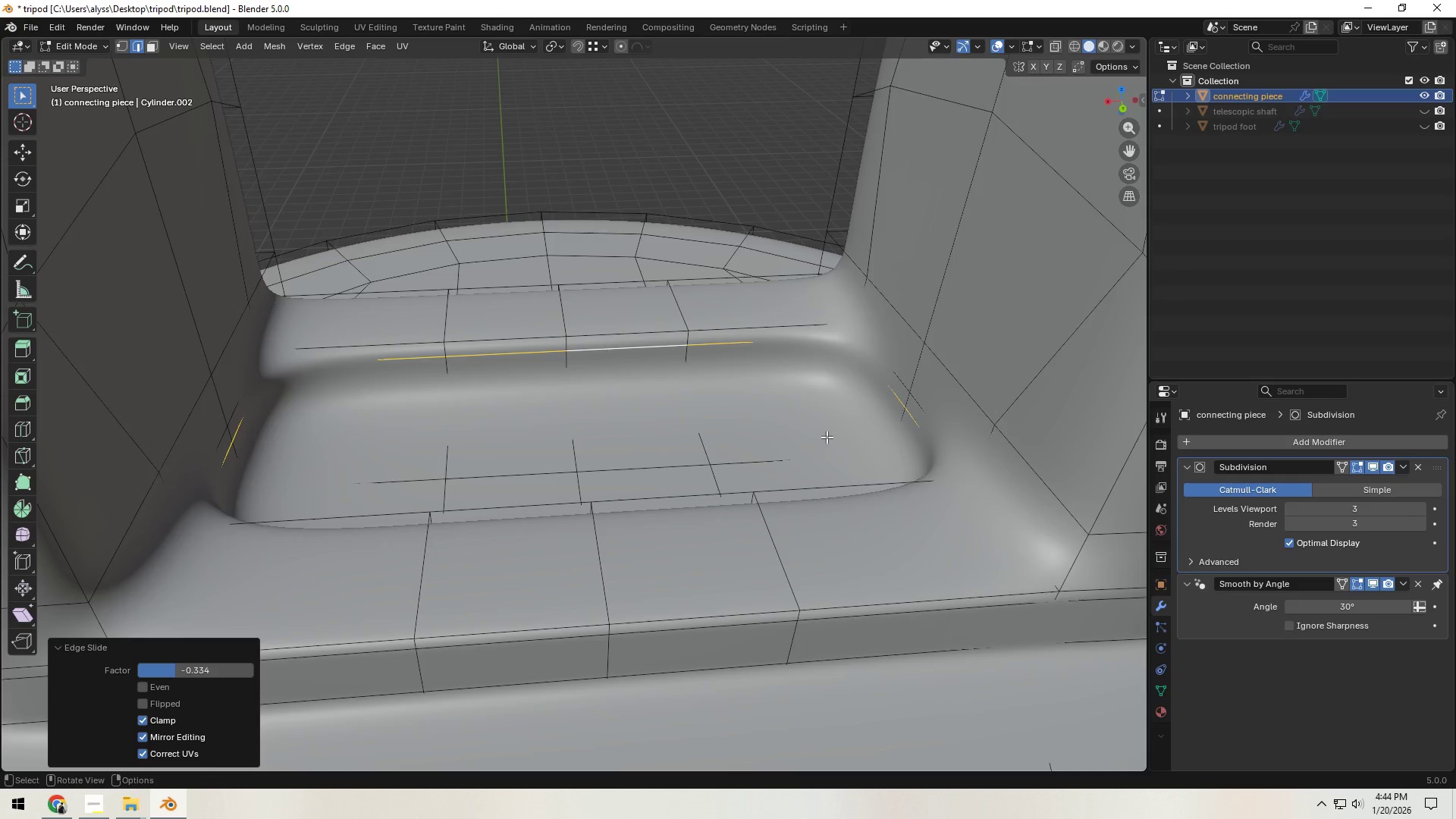 
scroll: coordinate [827, 437], scroll_direction: down, amount: 1.0
 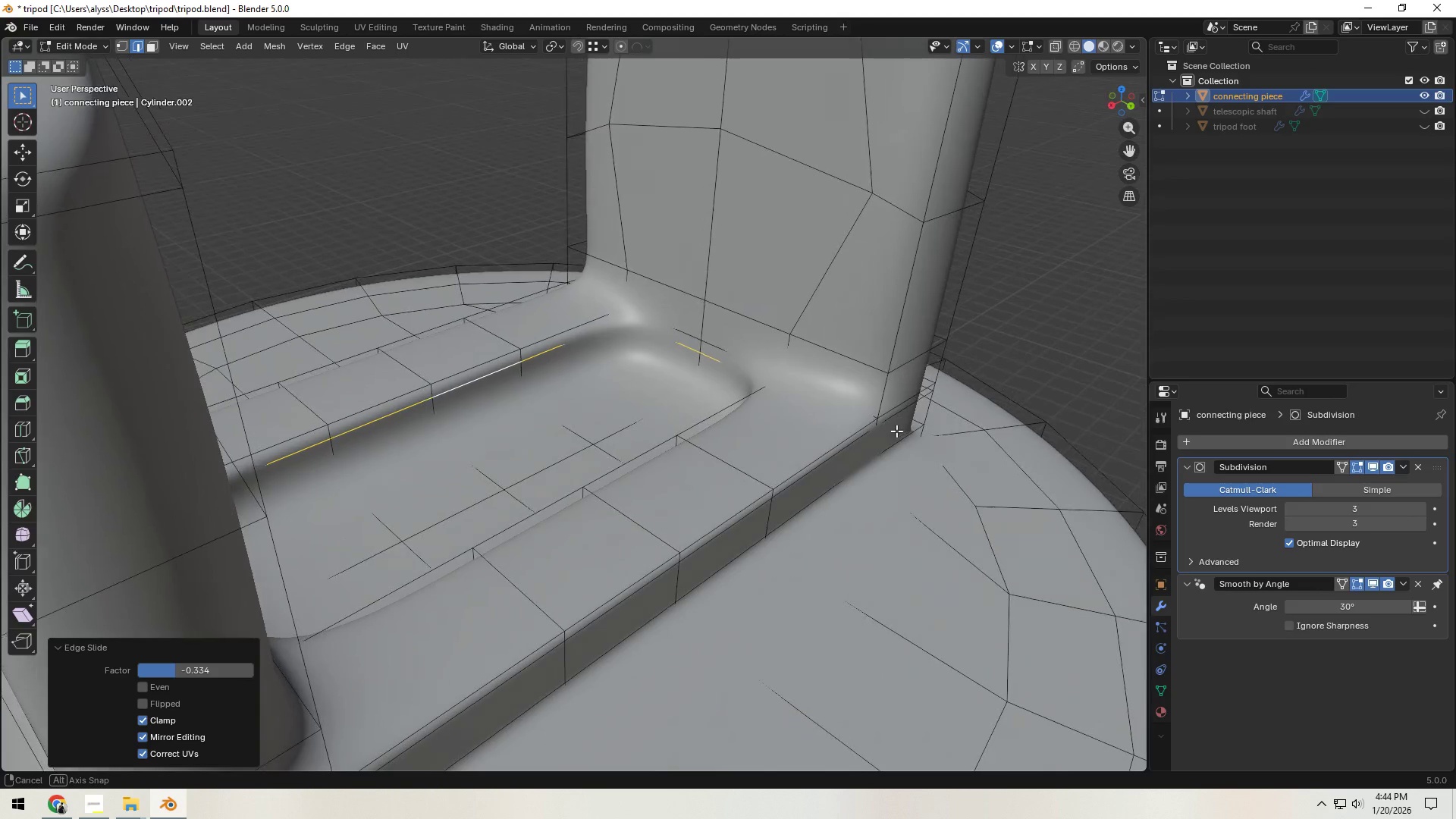 
wait(5.72)
 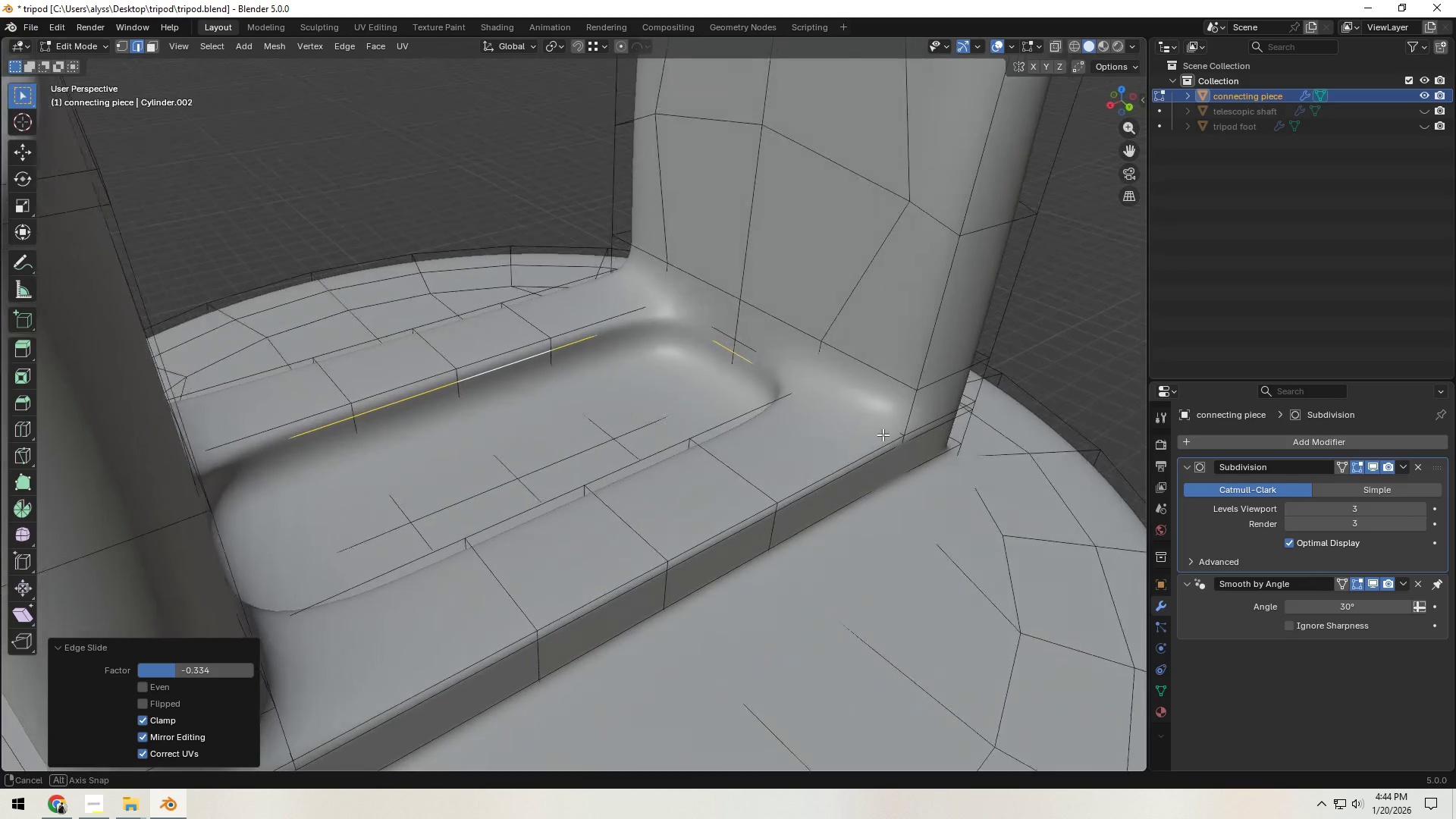 
key(Control+S)
 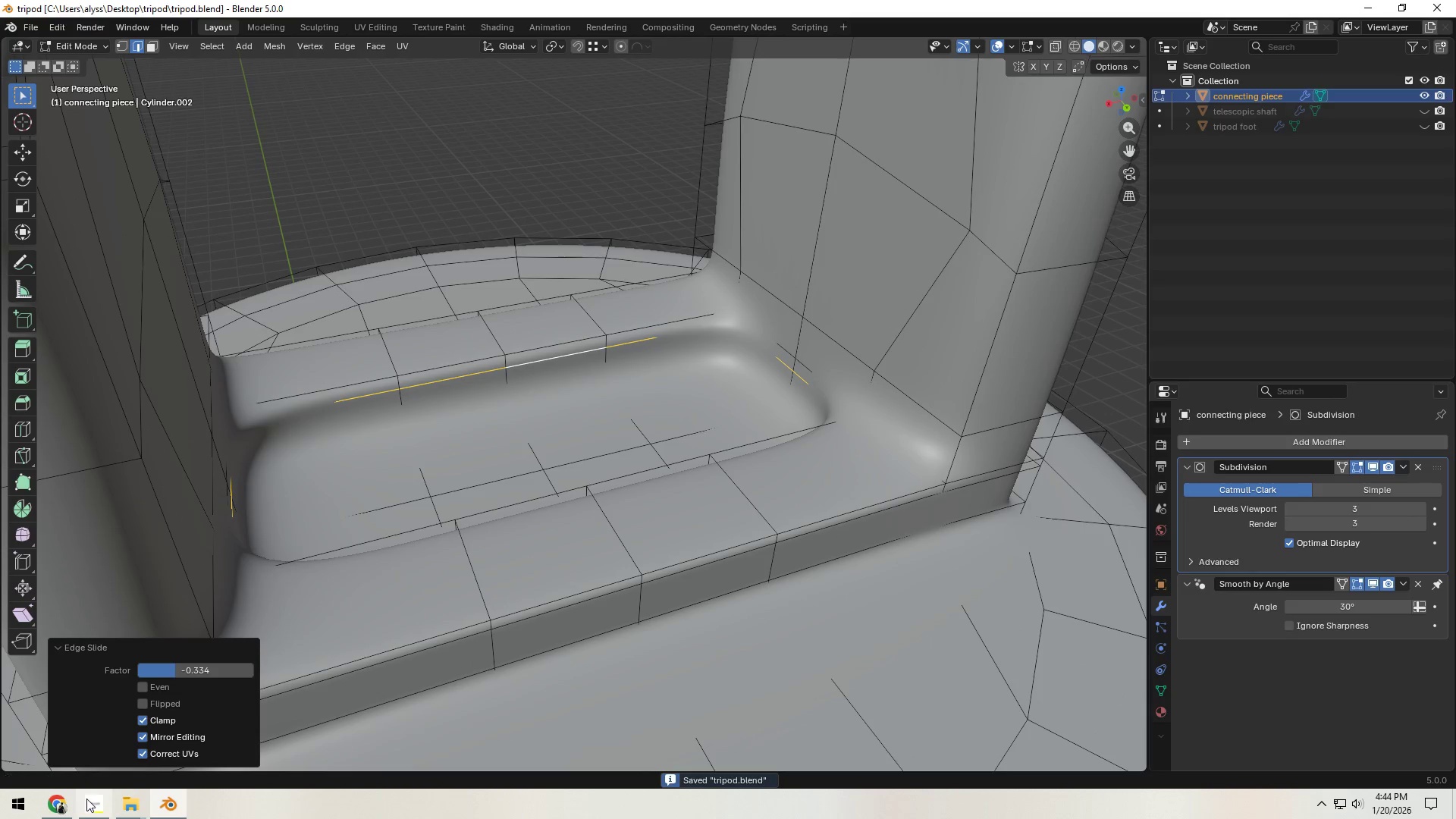 
left_click([85, 806])